 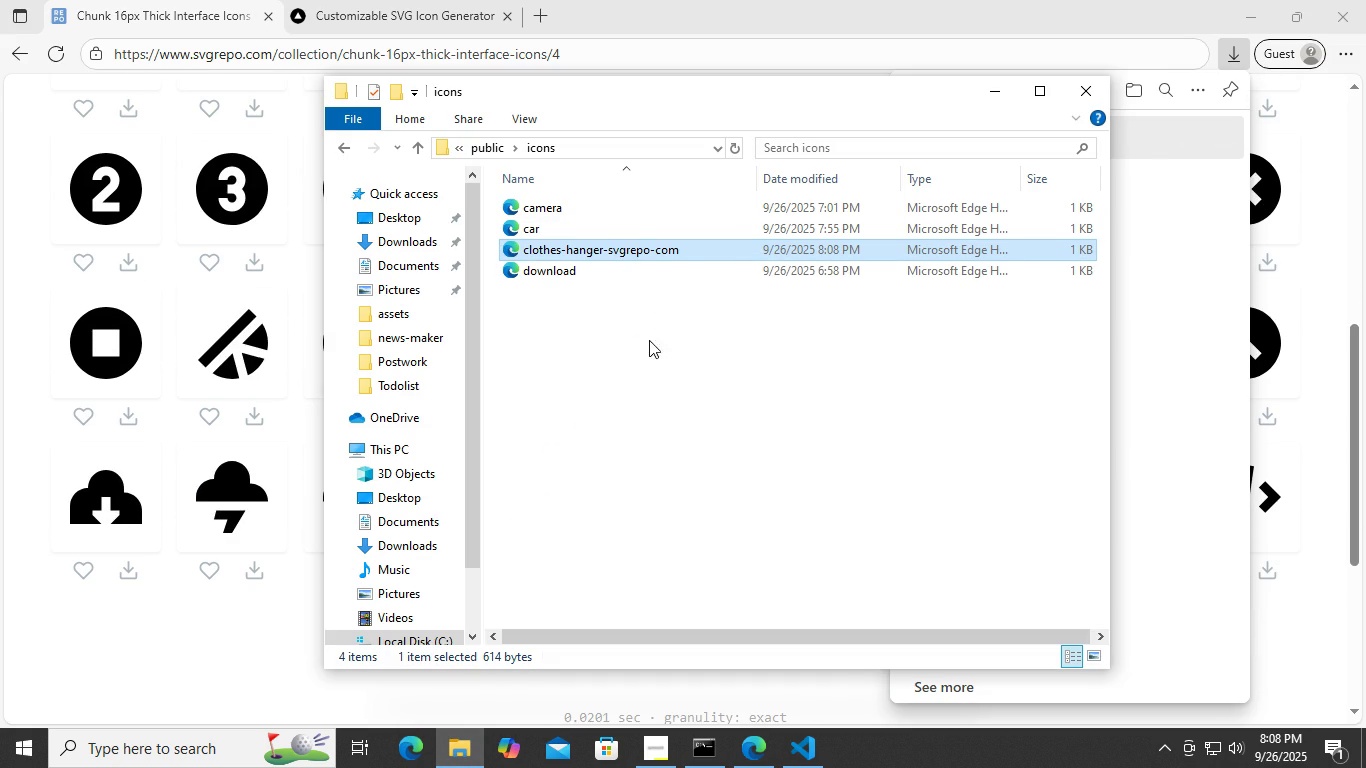 
left_click([727, 571])
 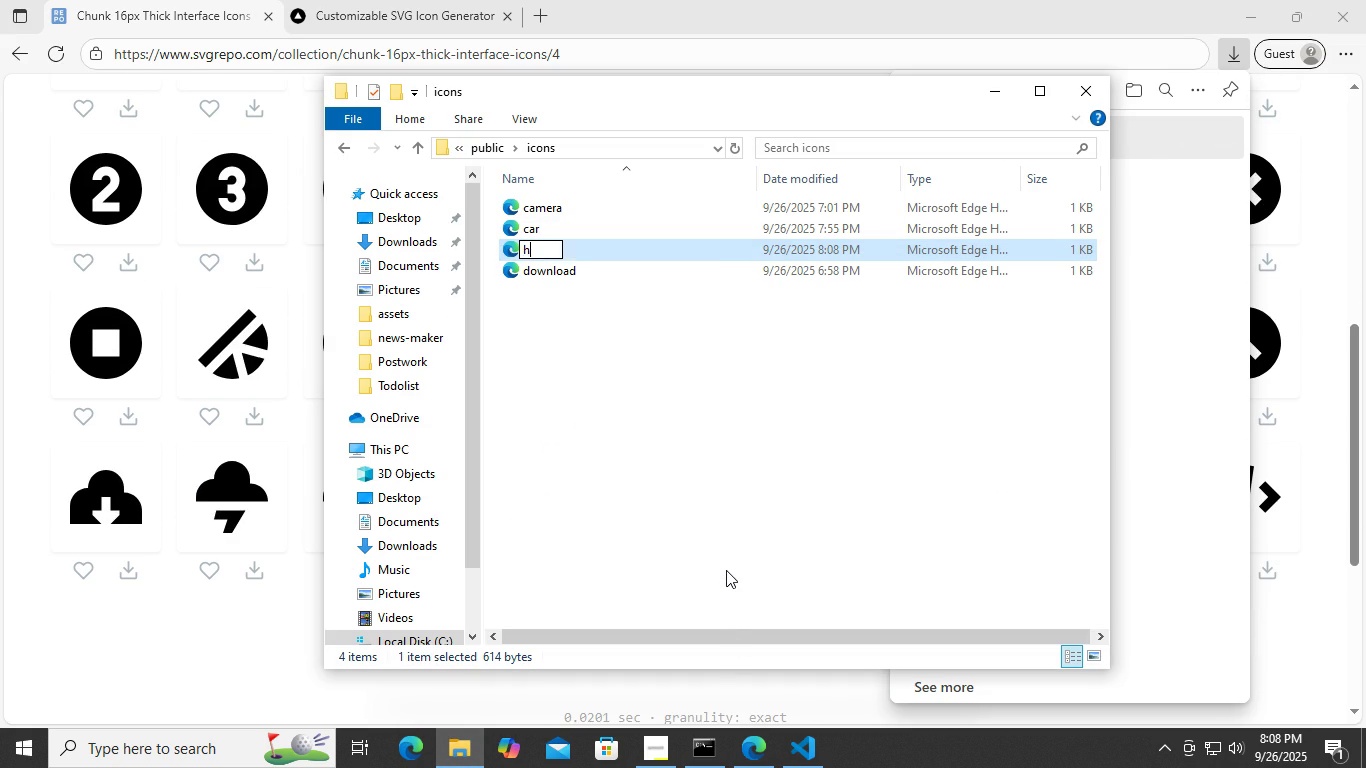 
type(hanger)
 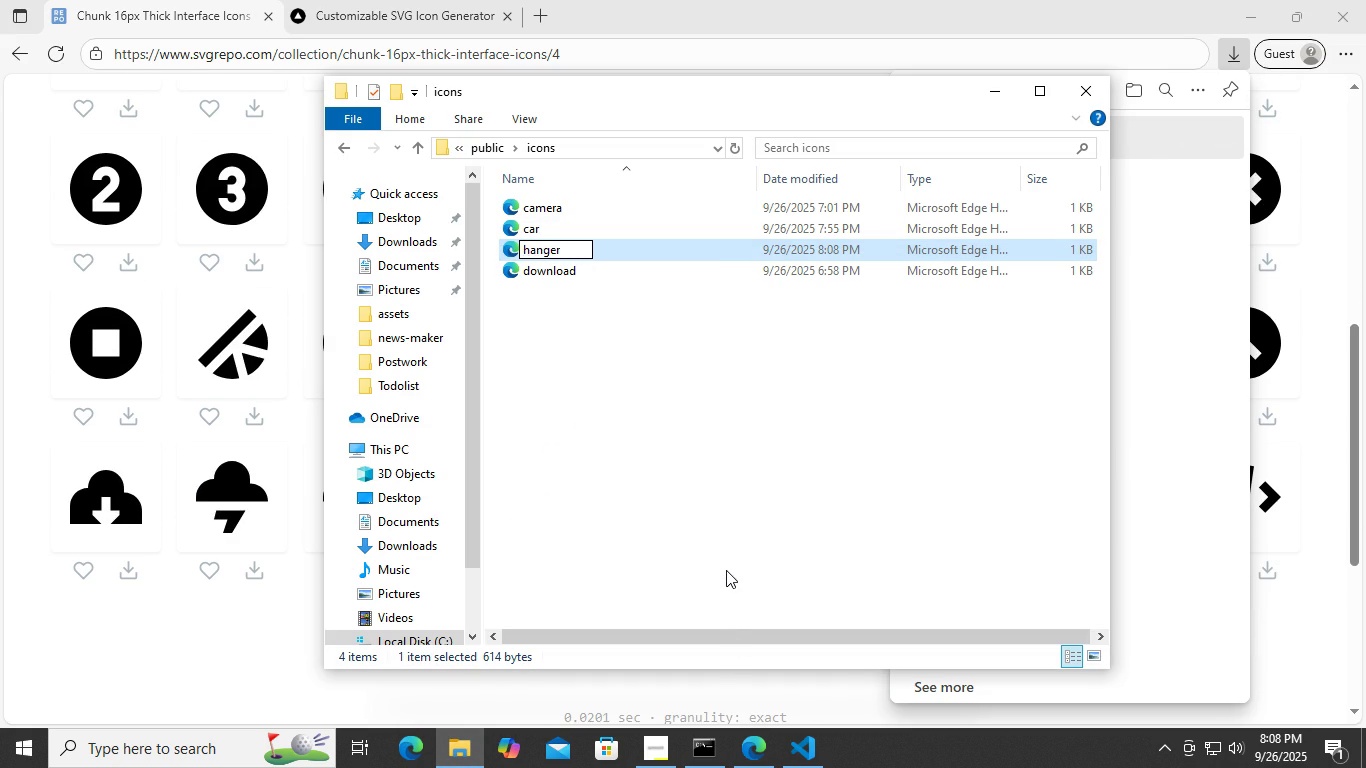 
key(Enter)
 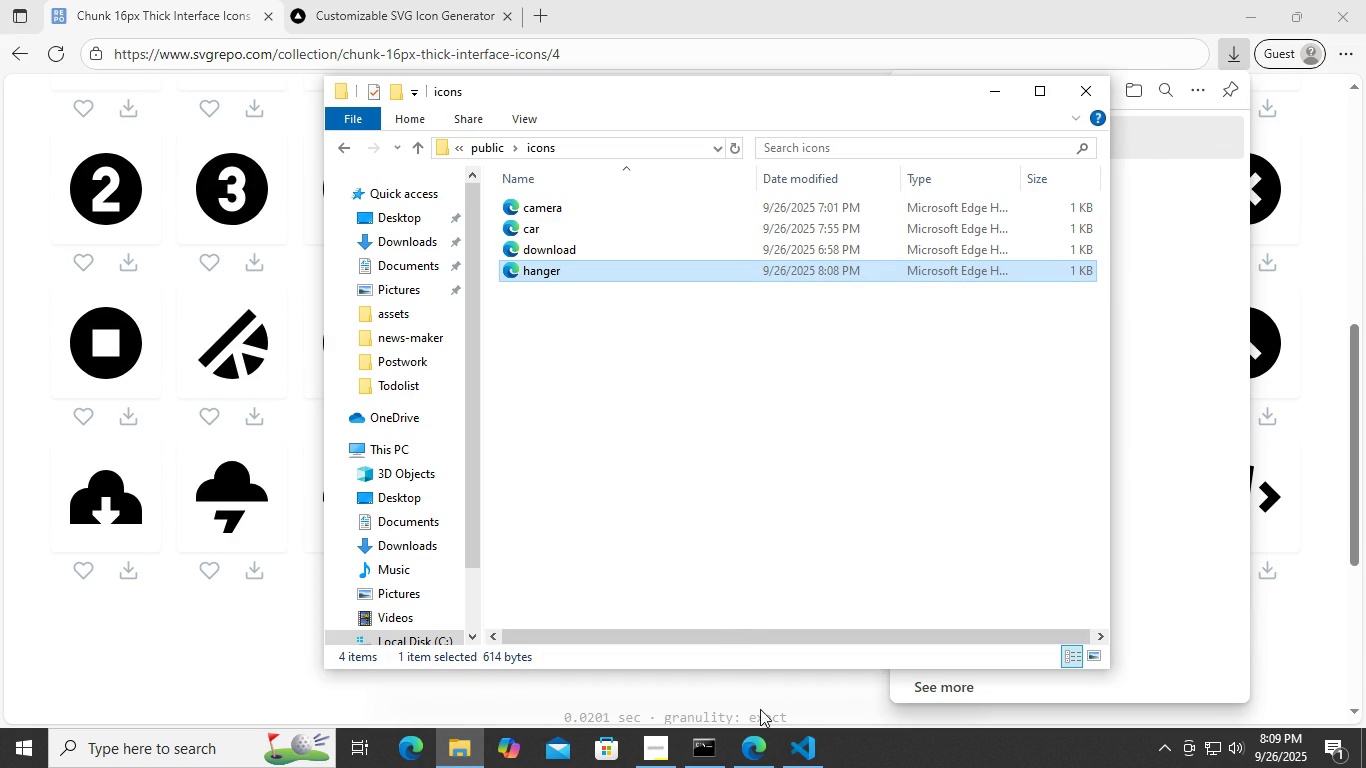 
left_click([796, 758])
 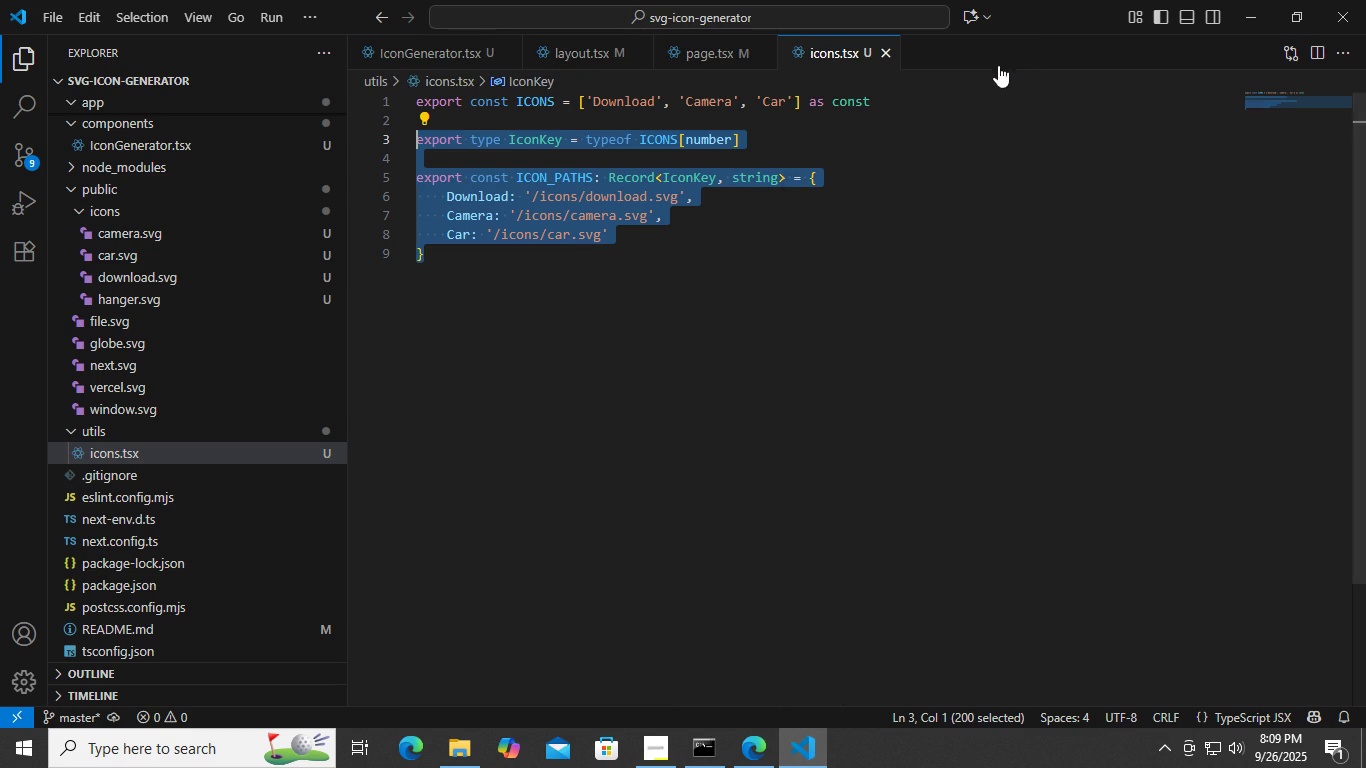 
left_click([803, 107])
 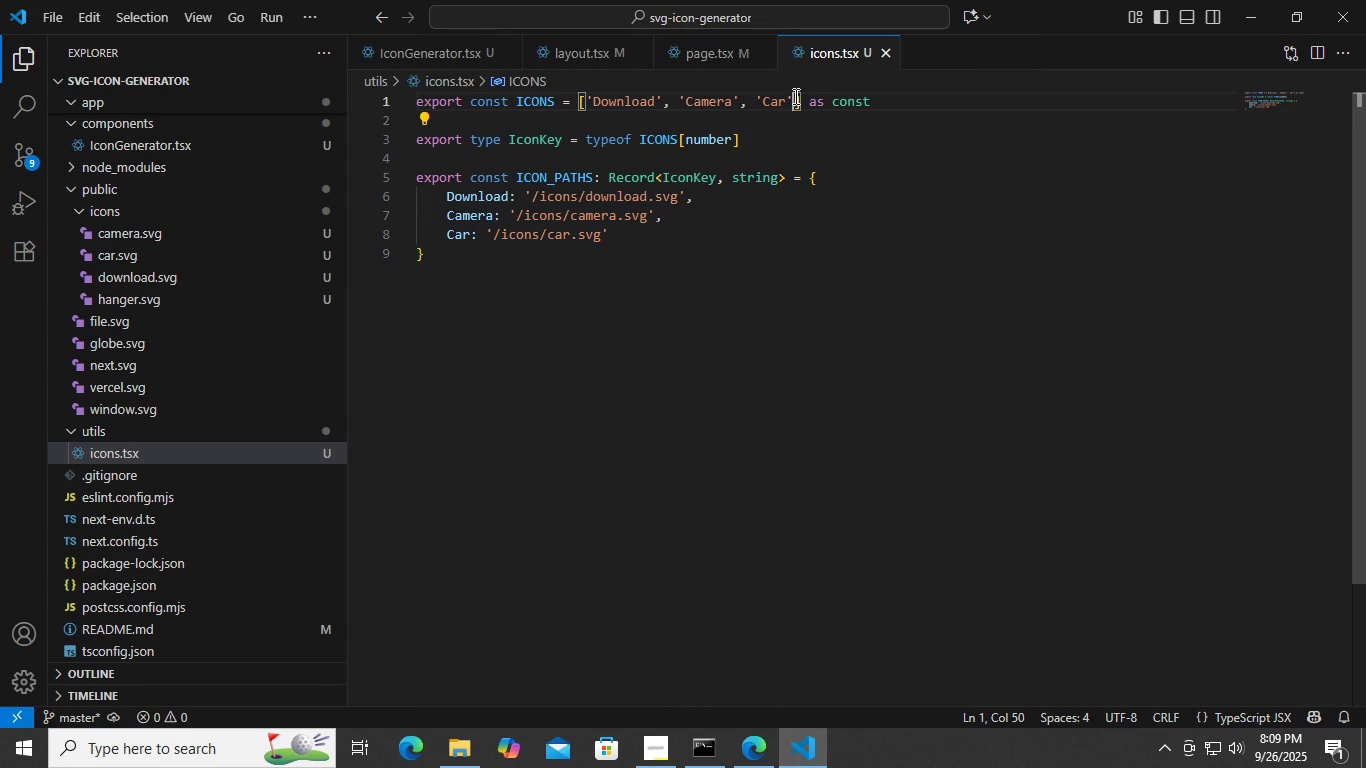 
left_click([794, 96])
 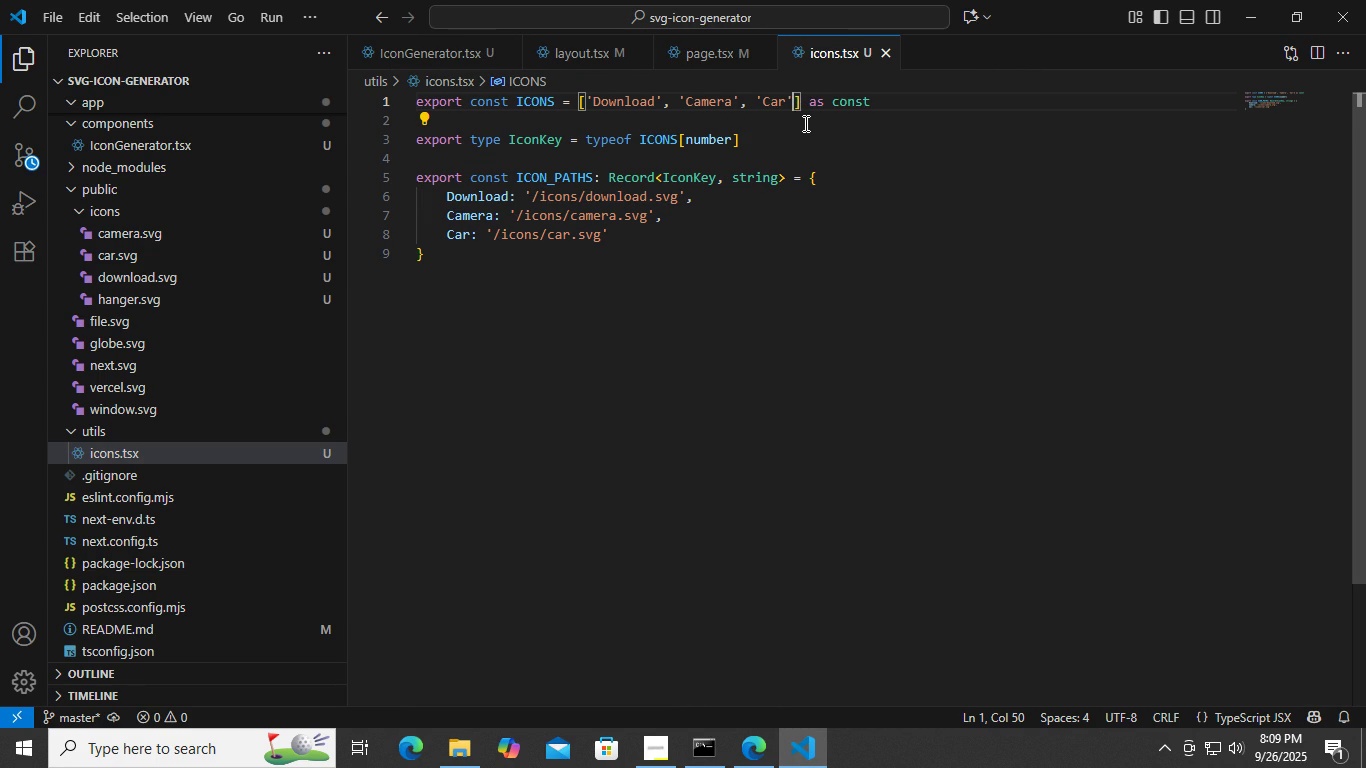 
type(, `)
key(Backspace)
type(\)
key(Backspace)
type('han)
key(Backspace)
key(Backspace)
key(Backspace)
type(Hanger)